 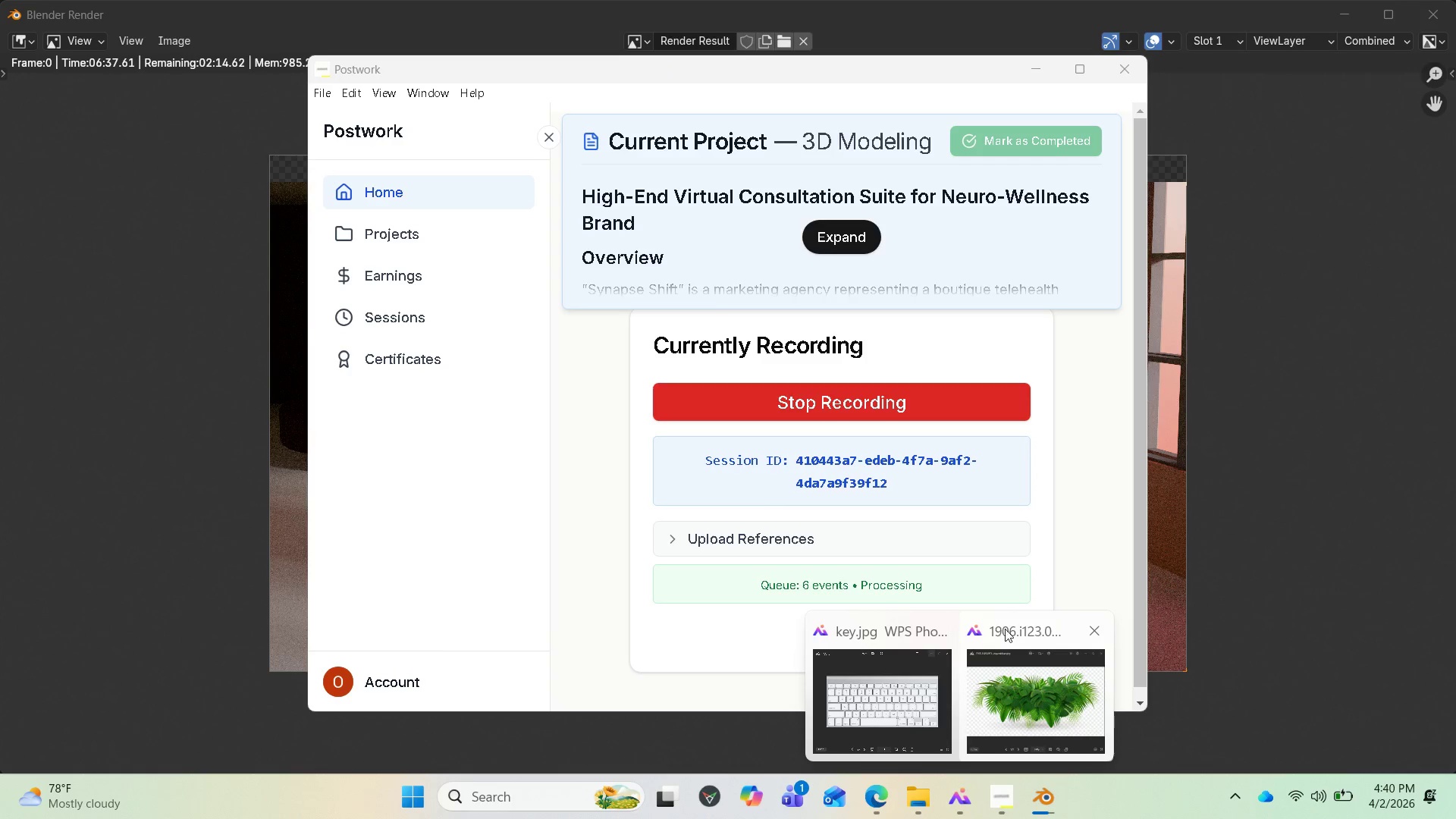 
left_click([1093, 621])
 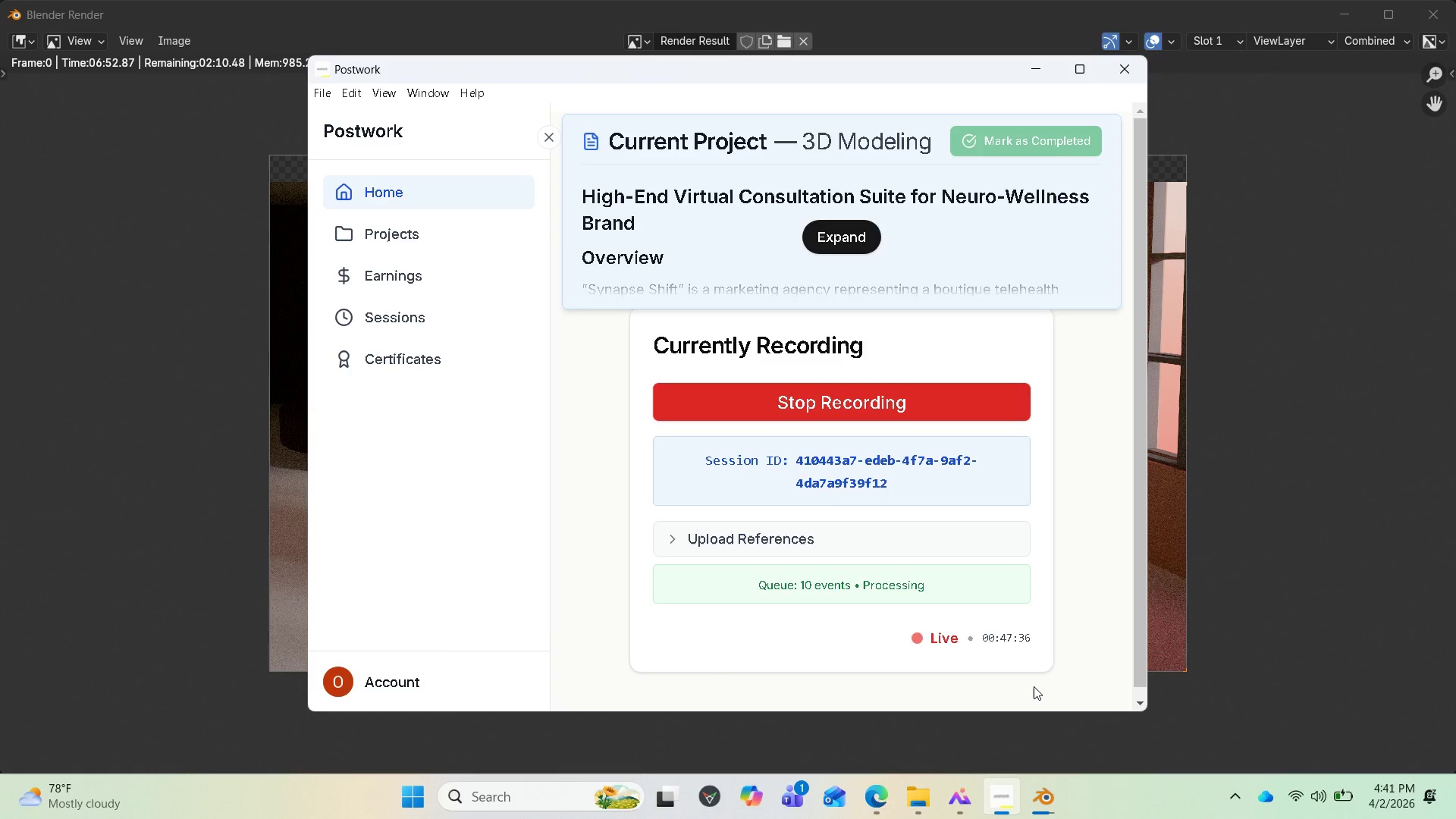 
wait(8.61)
 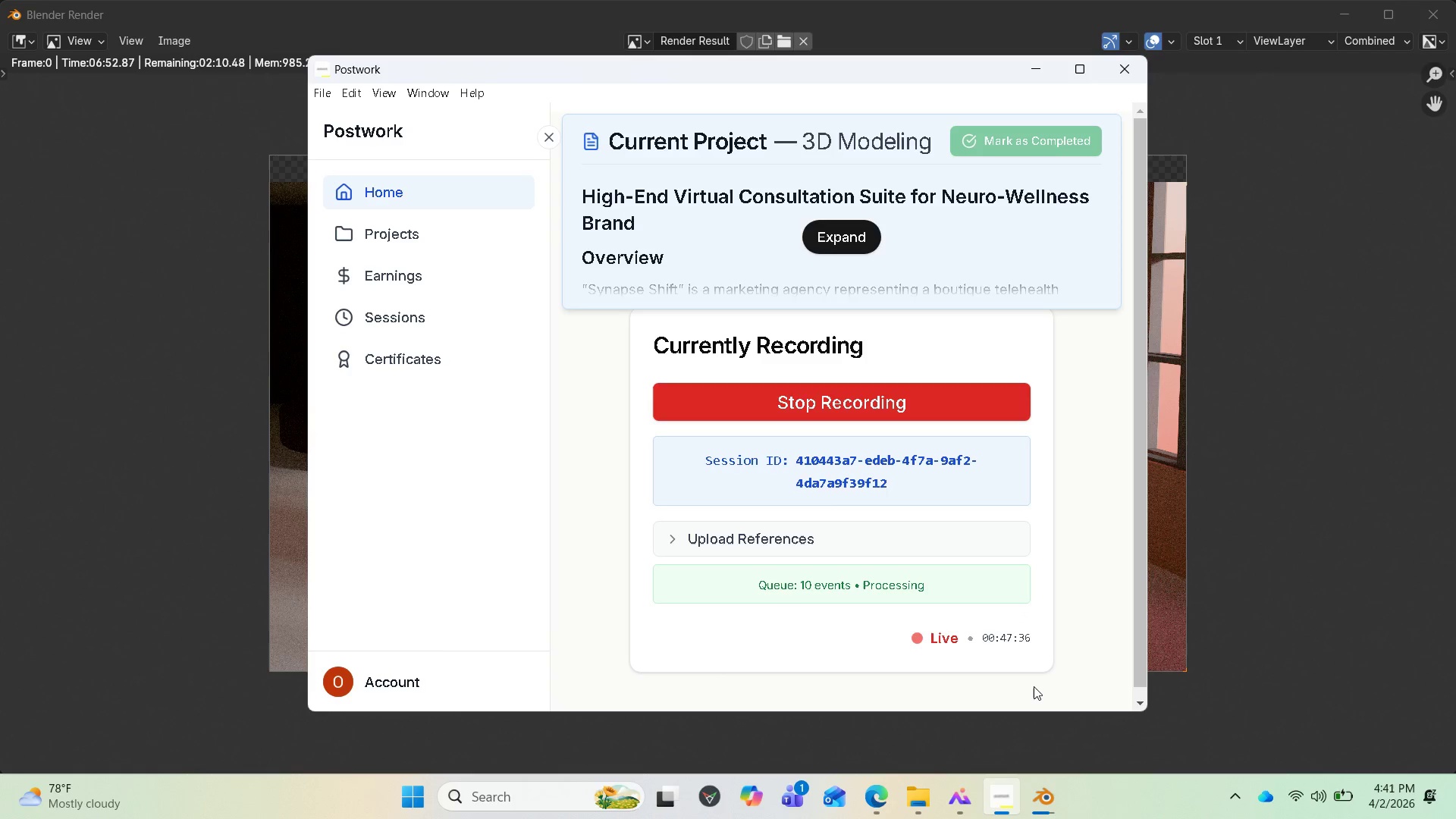 
left_click([274, 479])
 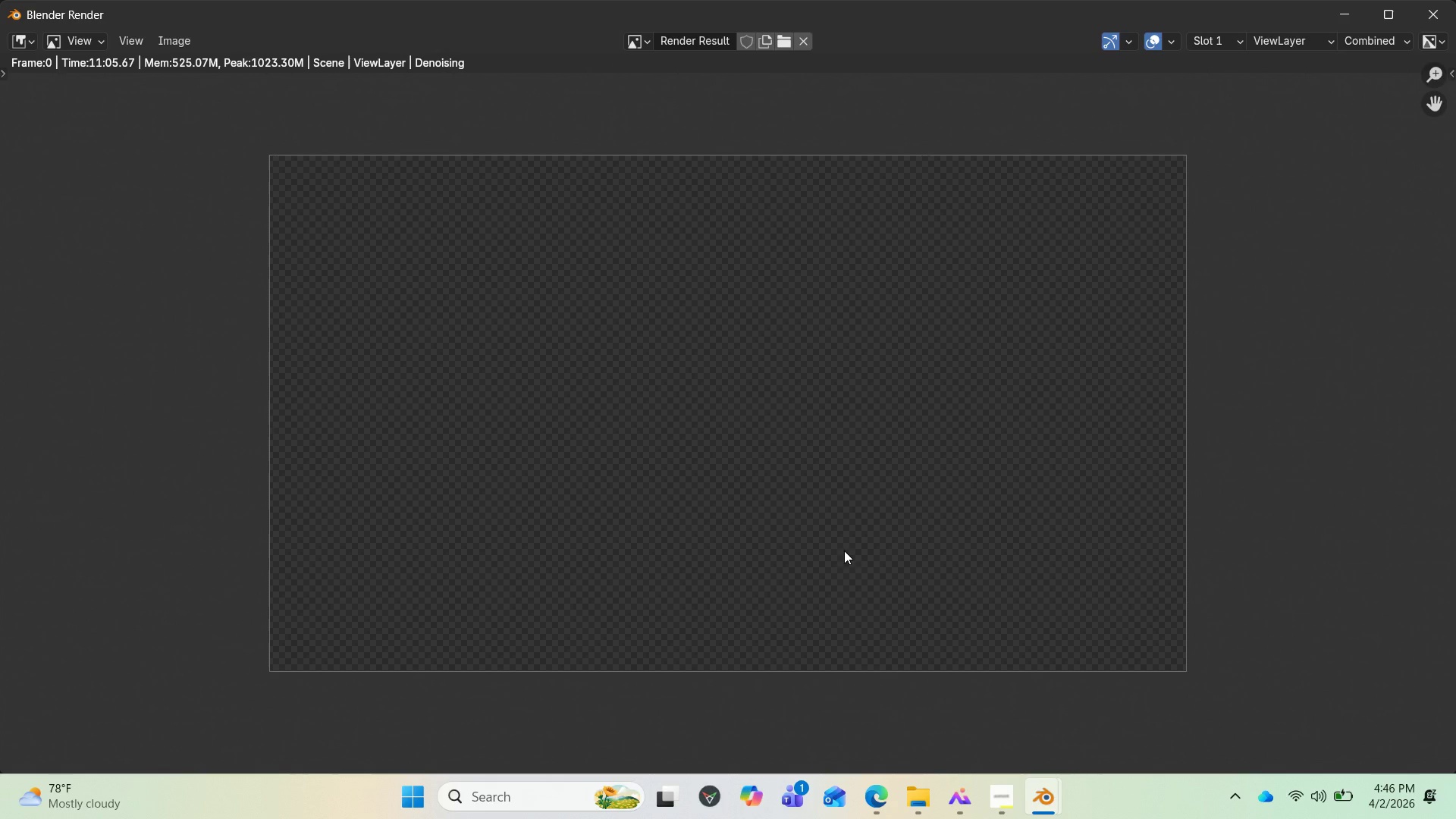 
wait(315.58)
 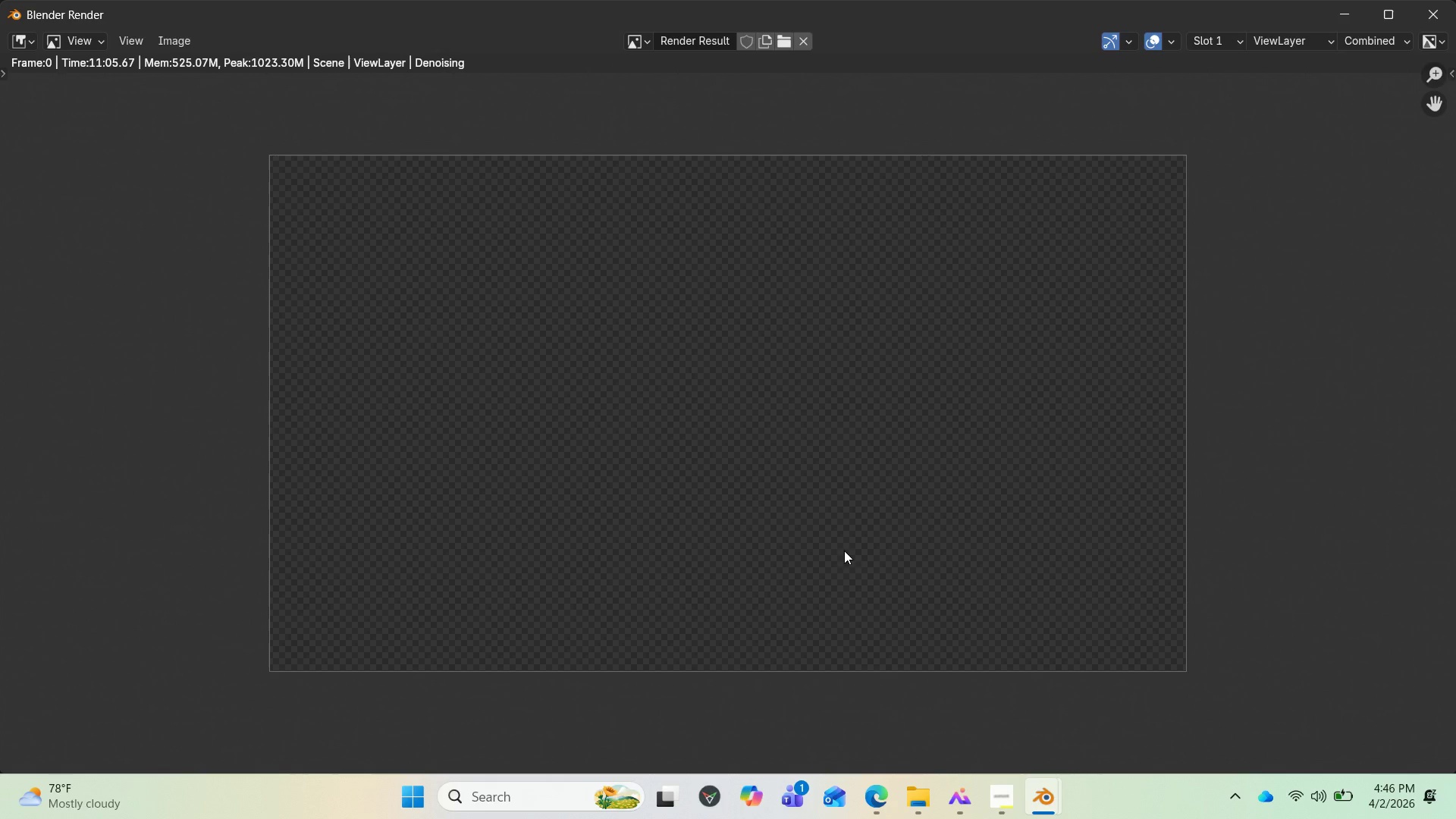 
left_click([1008, 804])